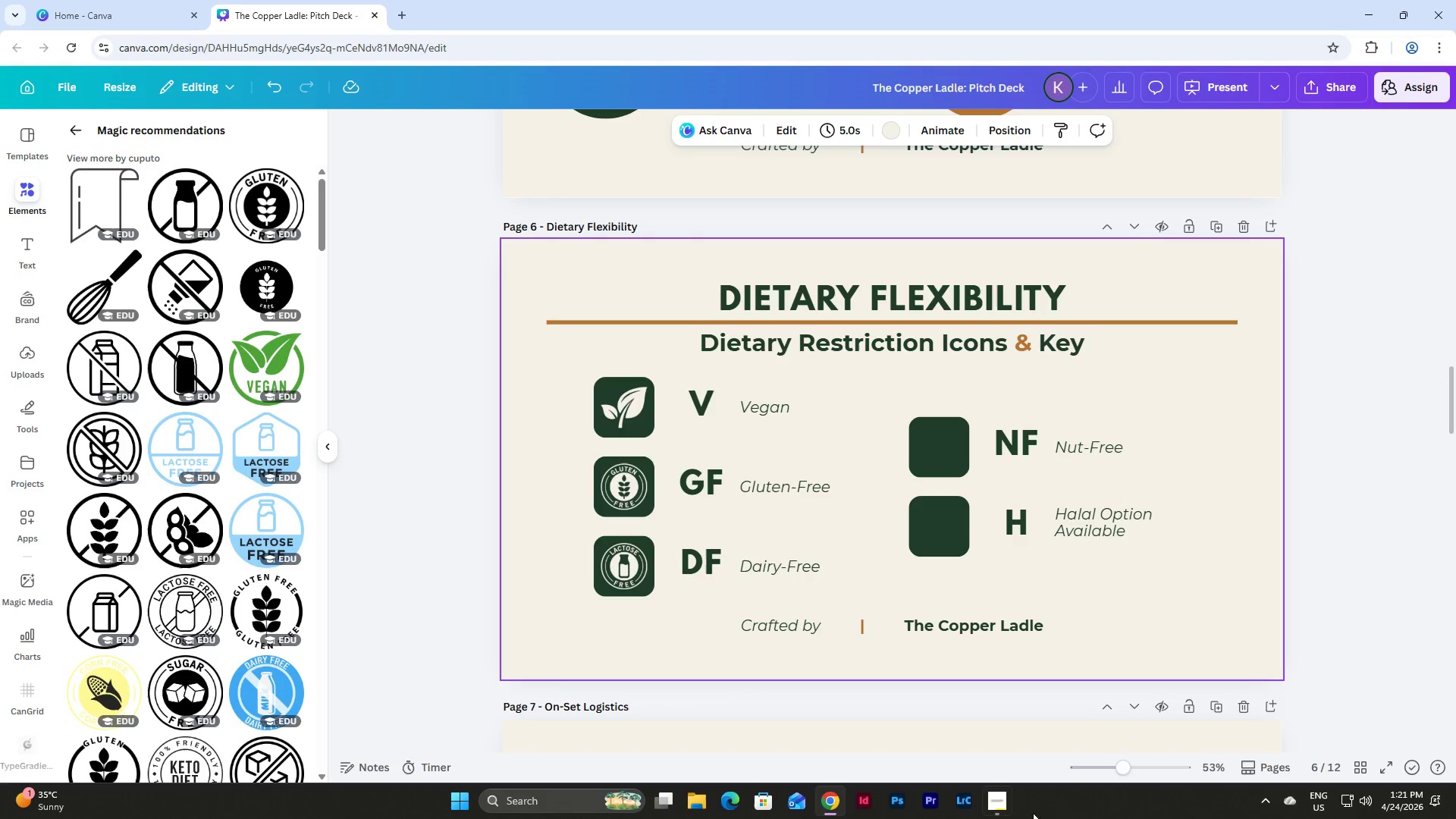 
left_click([1004, 798])